 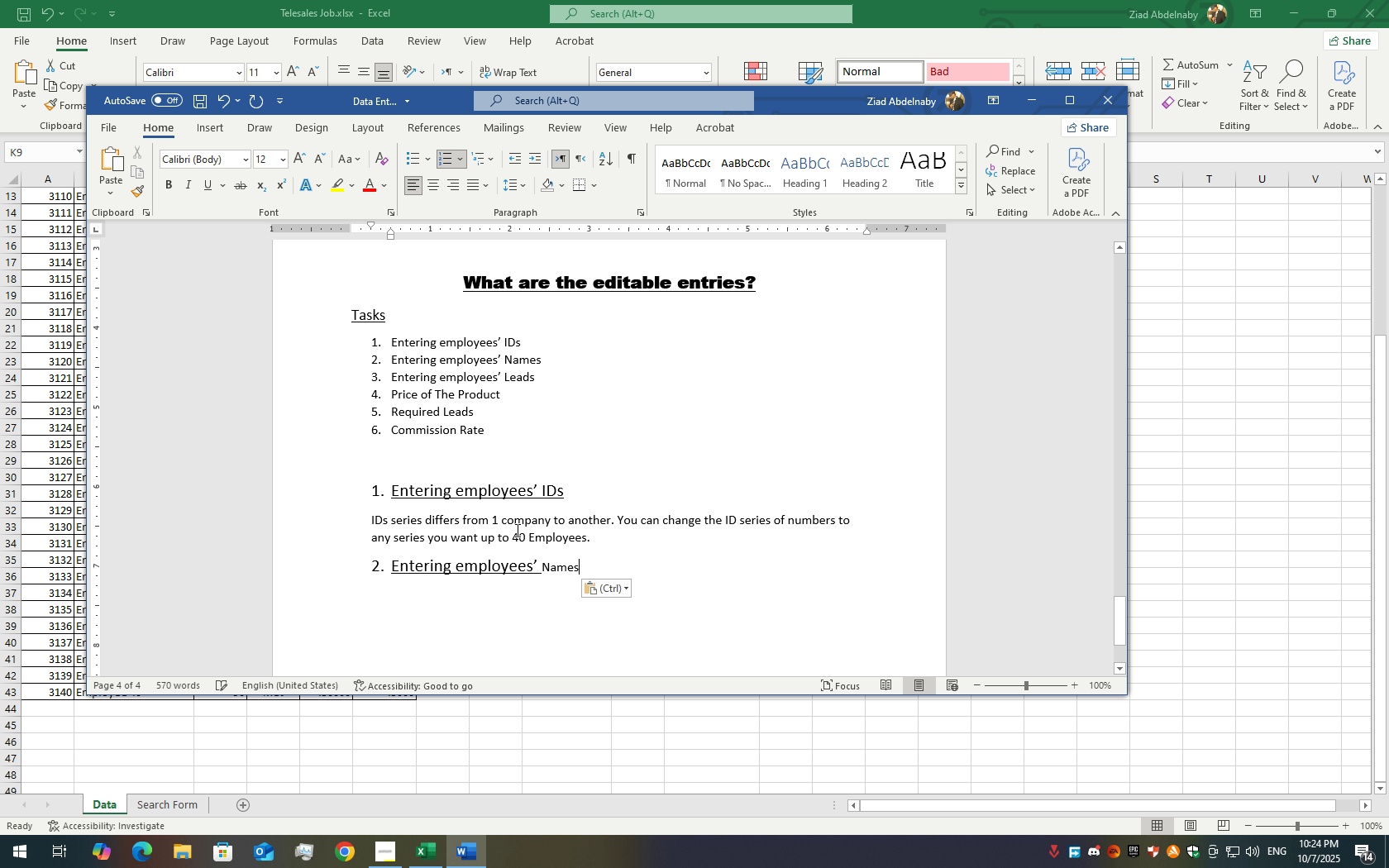 
key(Control+ControlLeft)
 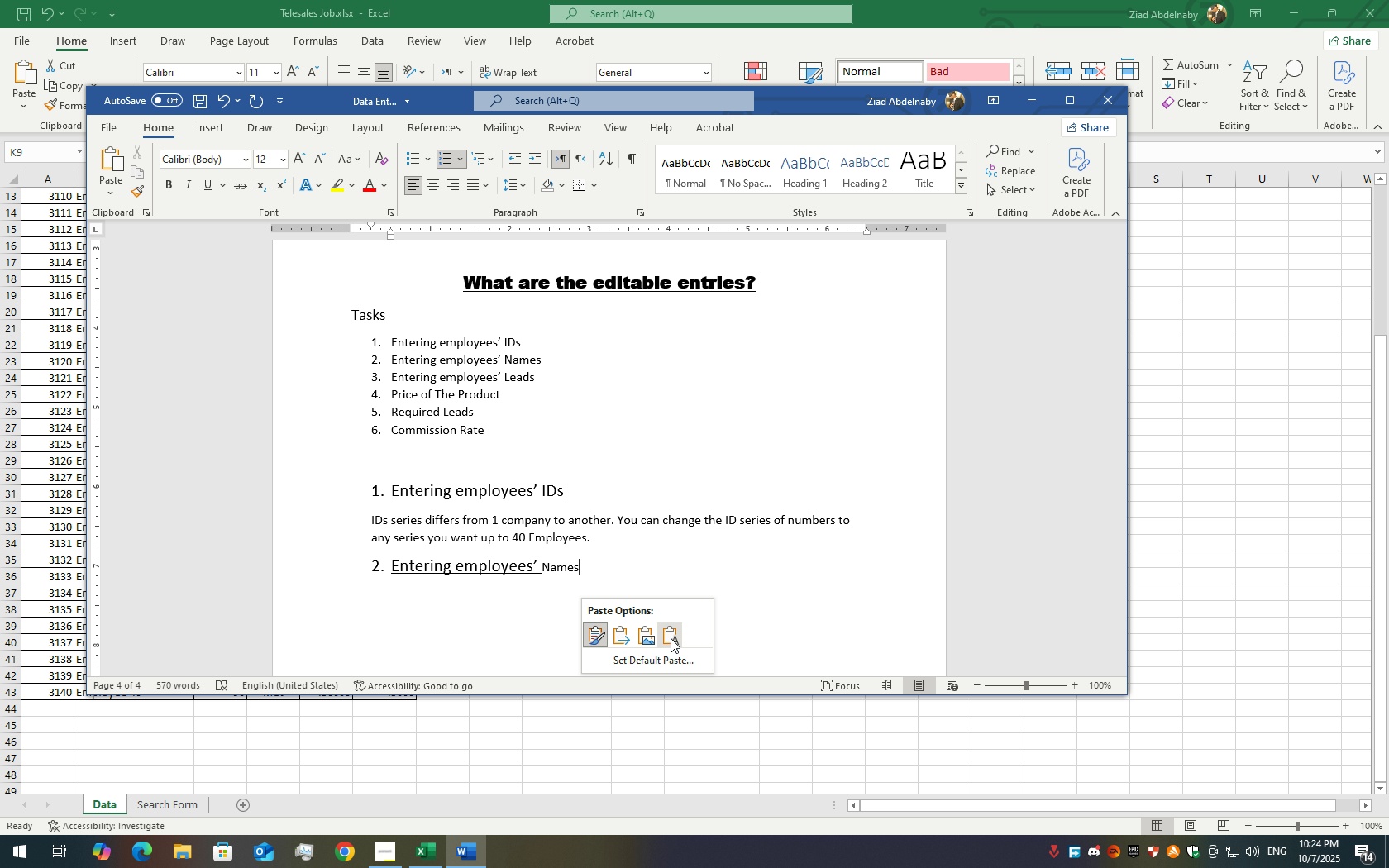 
left_click([671, 638])
 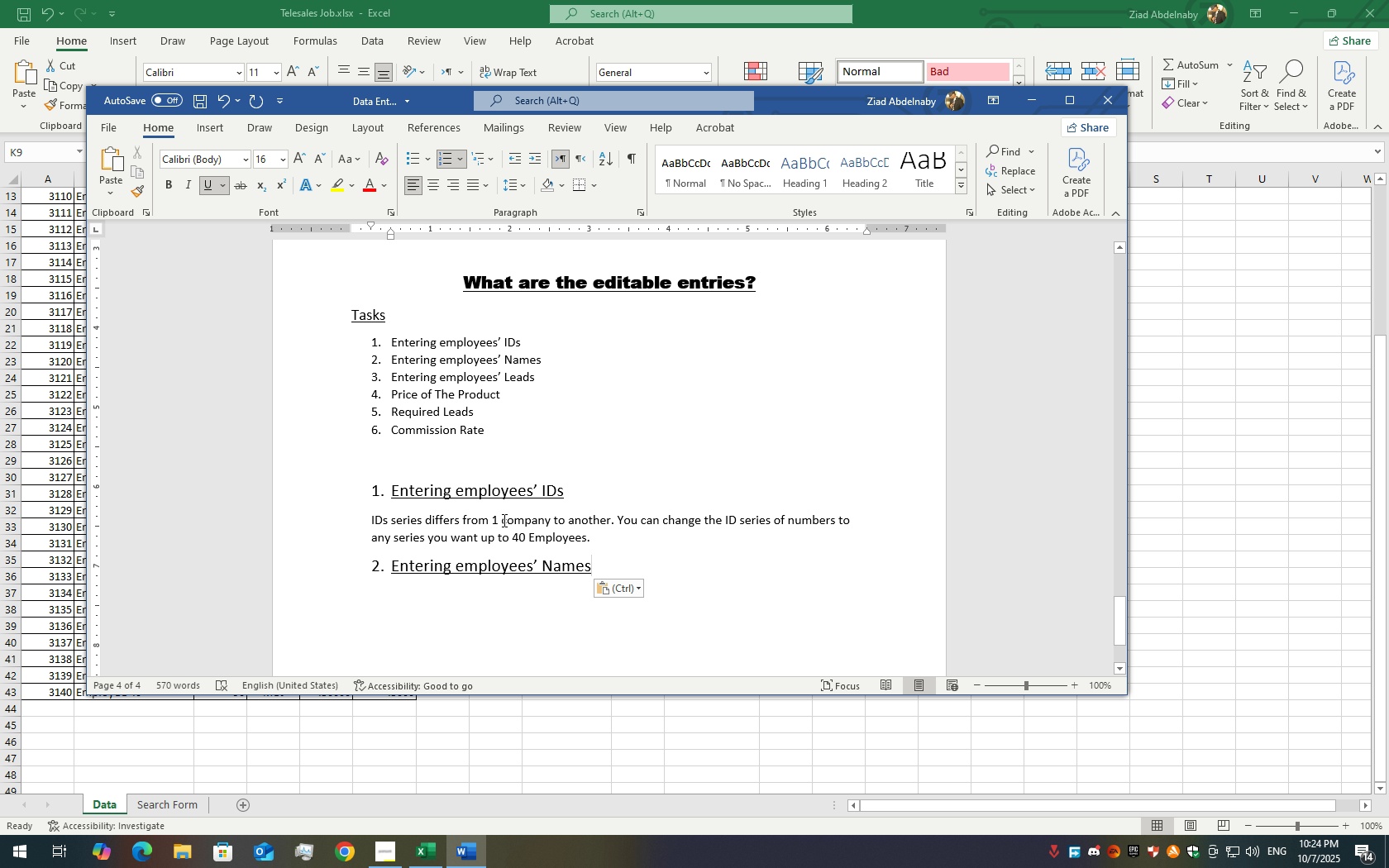 
left_click([503, 520])
 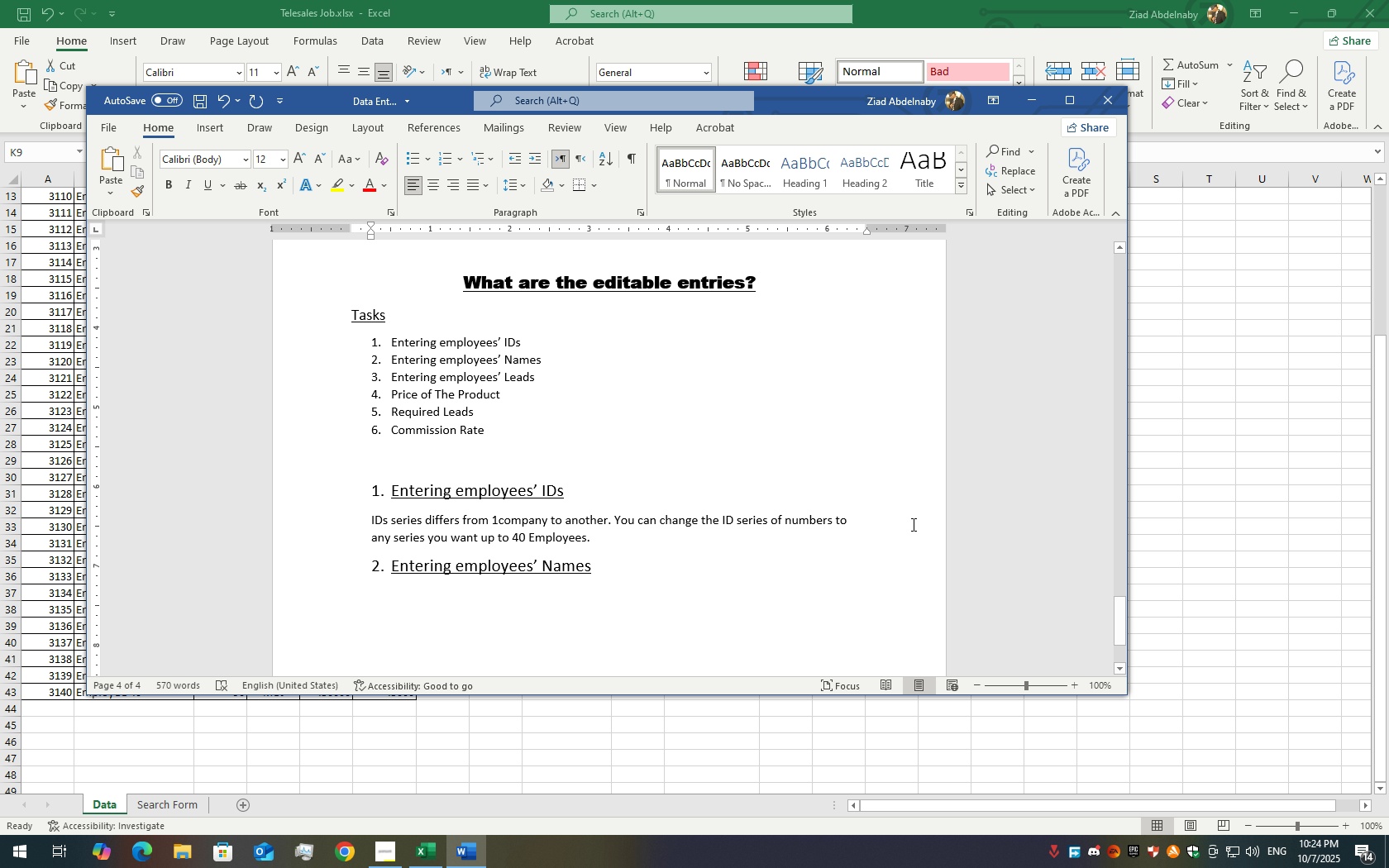 
key(Backspace)
key(Backspace)
type(one )
 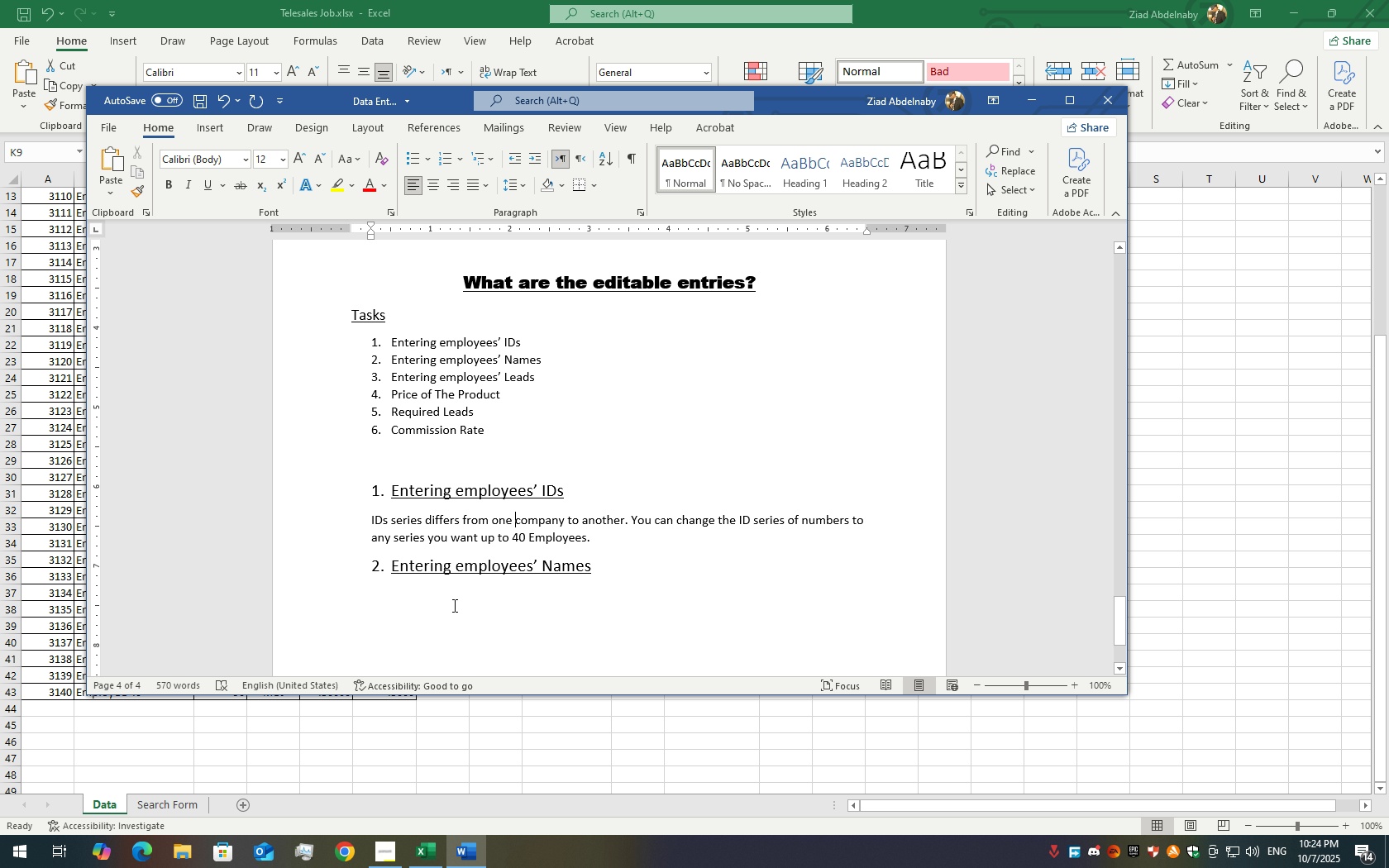 
left_click([720, 513])
 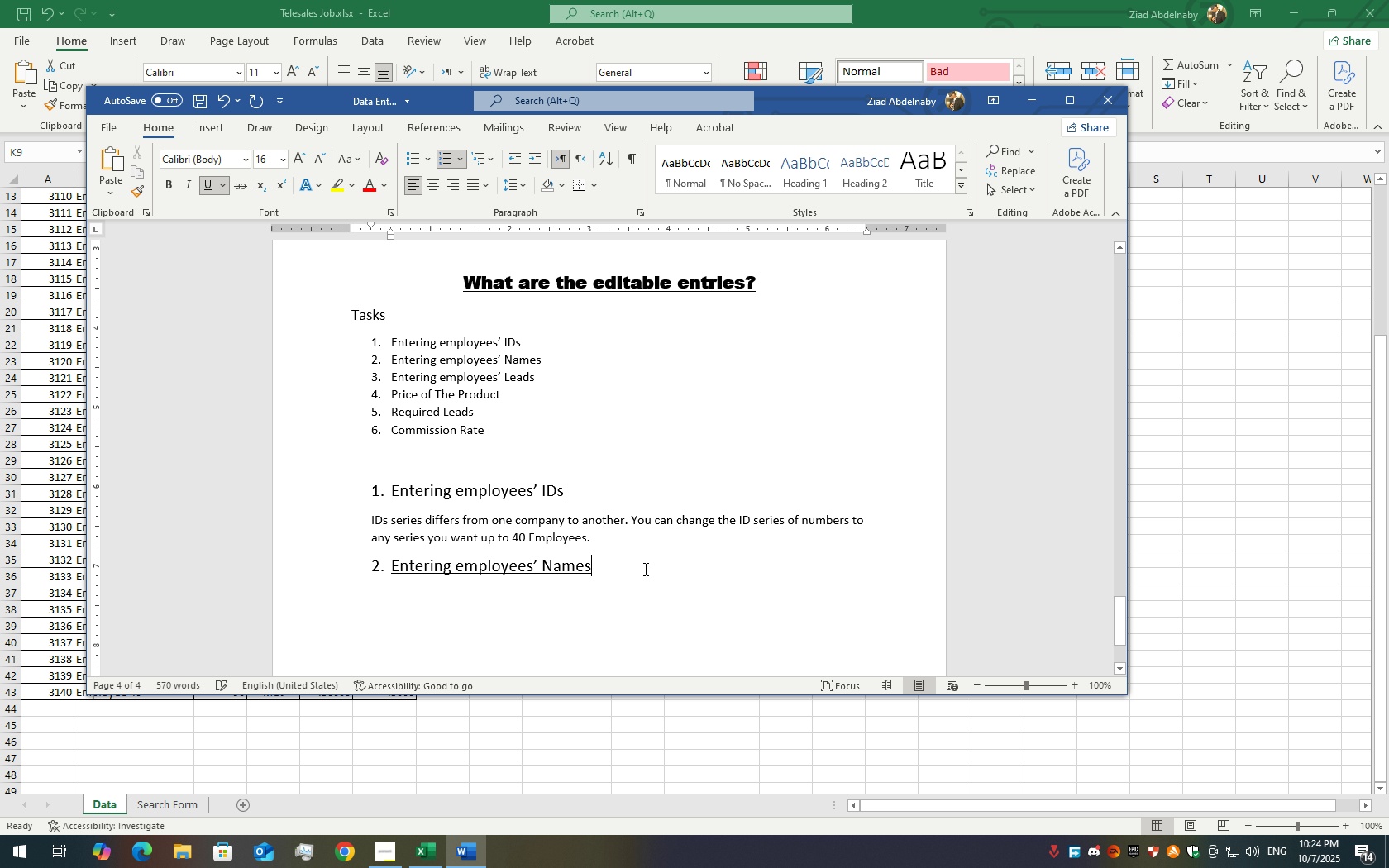 
left_click([644, 569])
 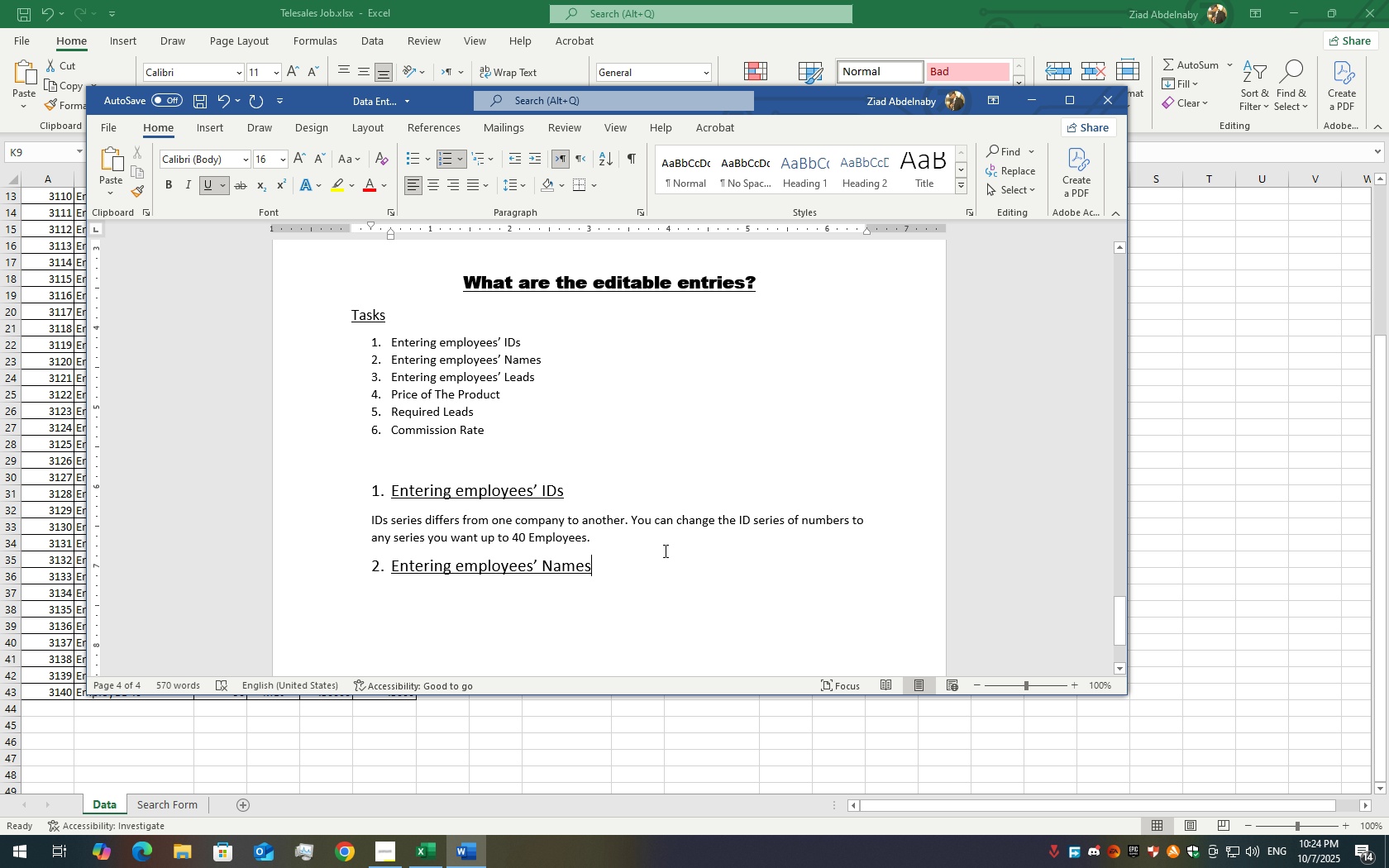 
key(Enter)
 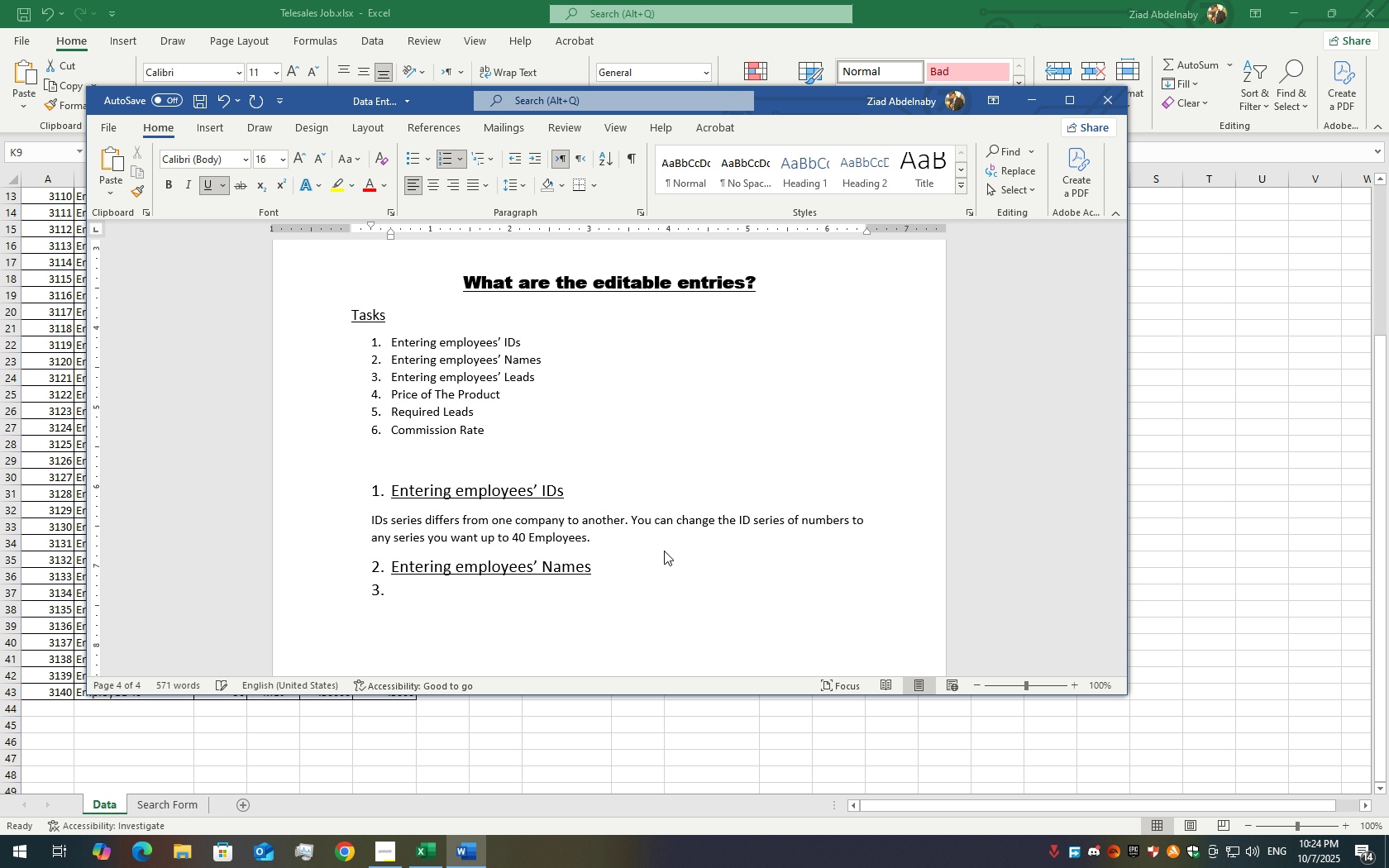 
key(Backspace)
 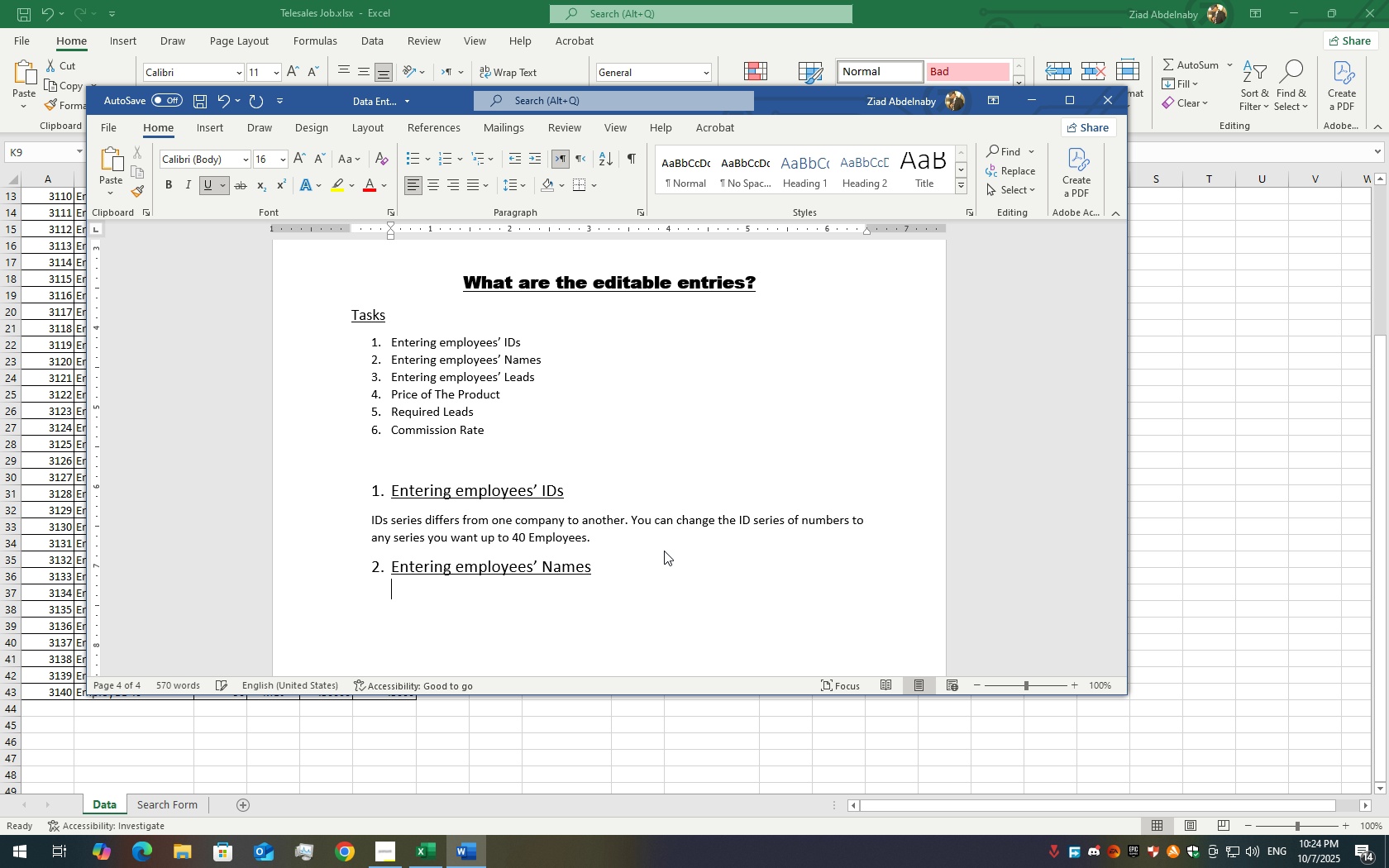 
key(Backspace)